 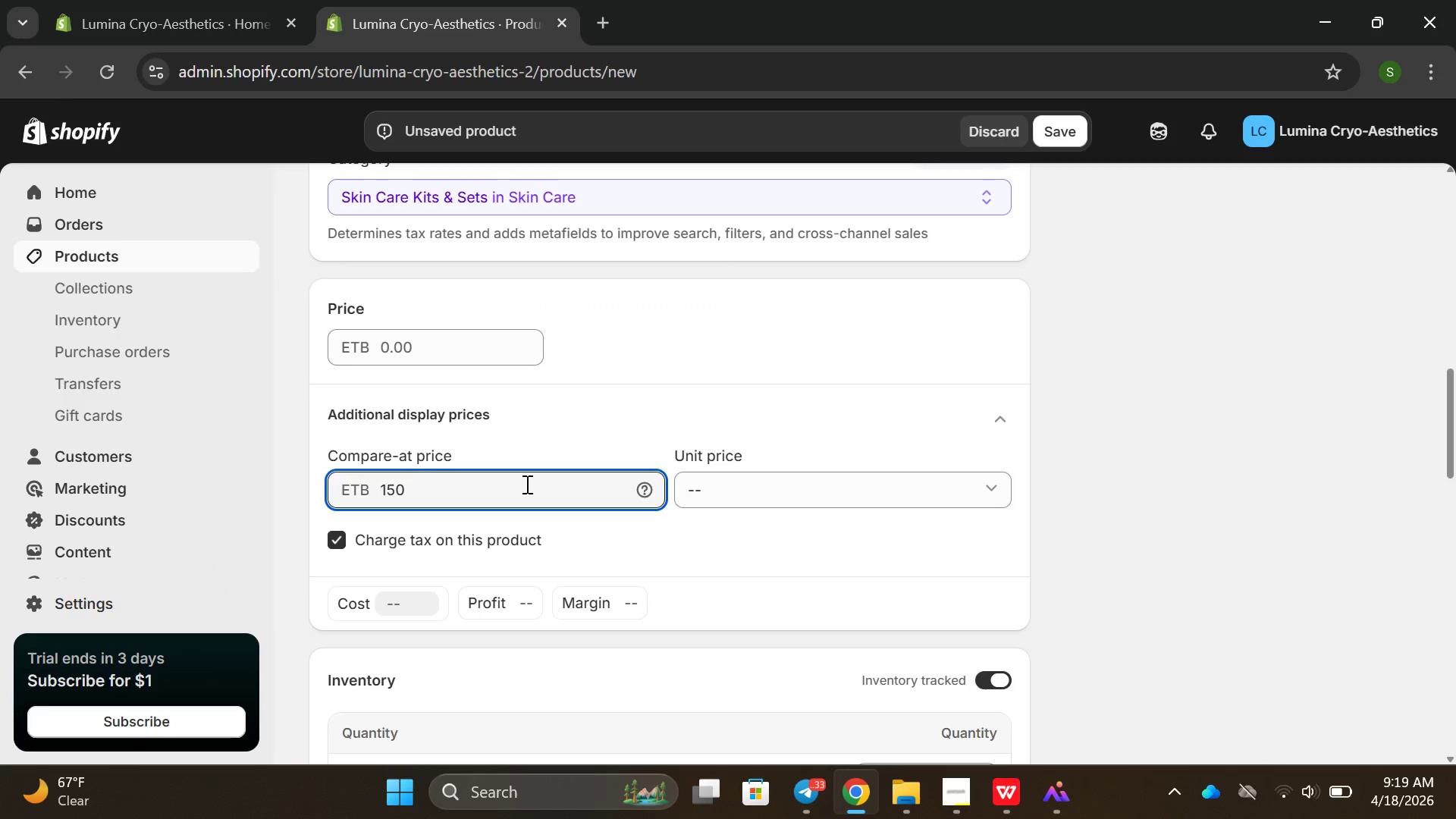 
left_click([817, 488])
 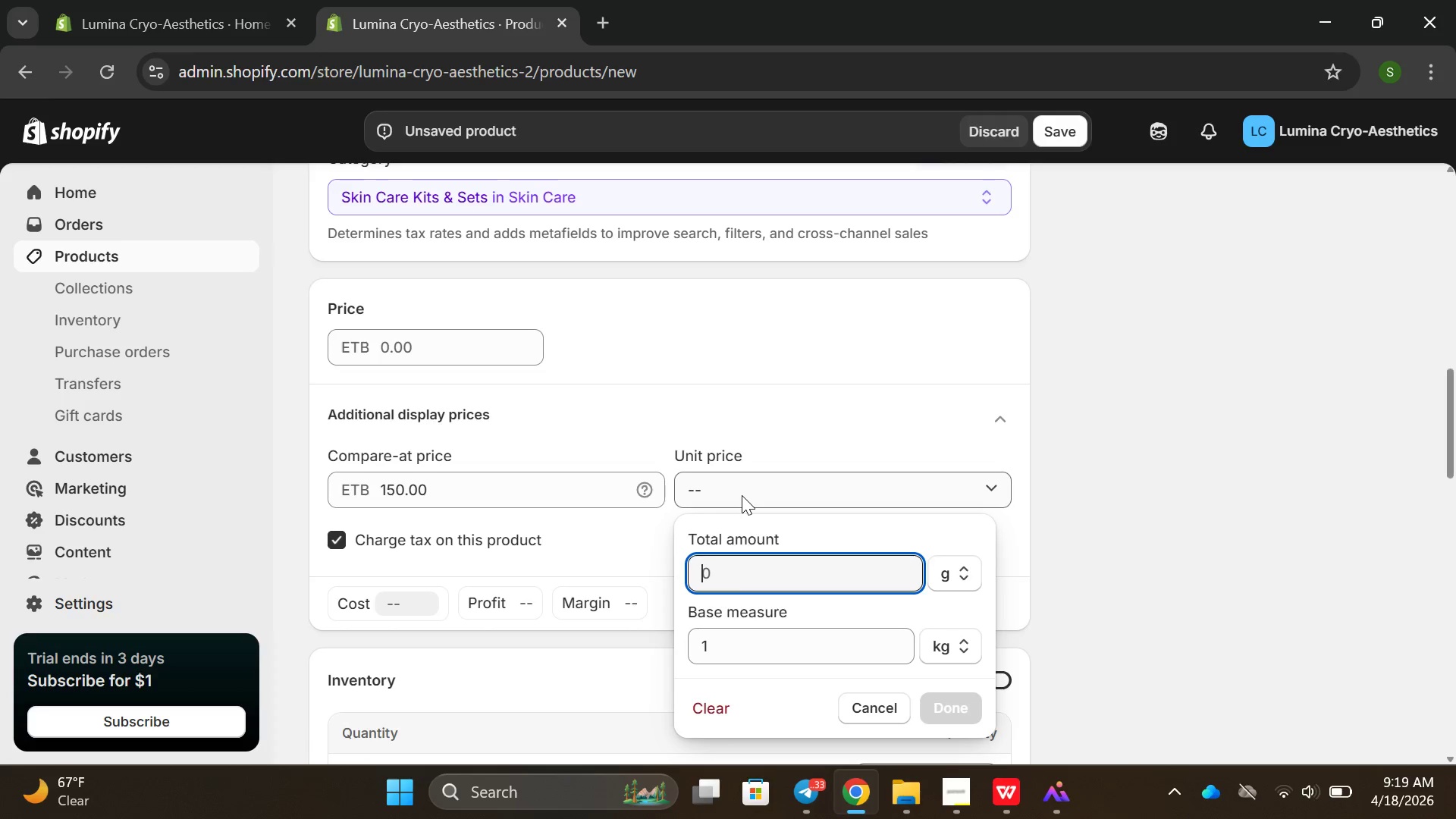 
wait(5.97)
 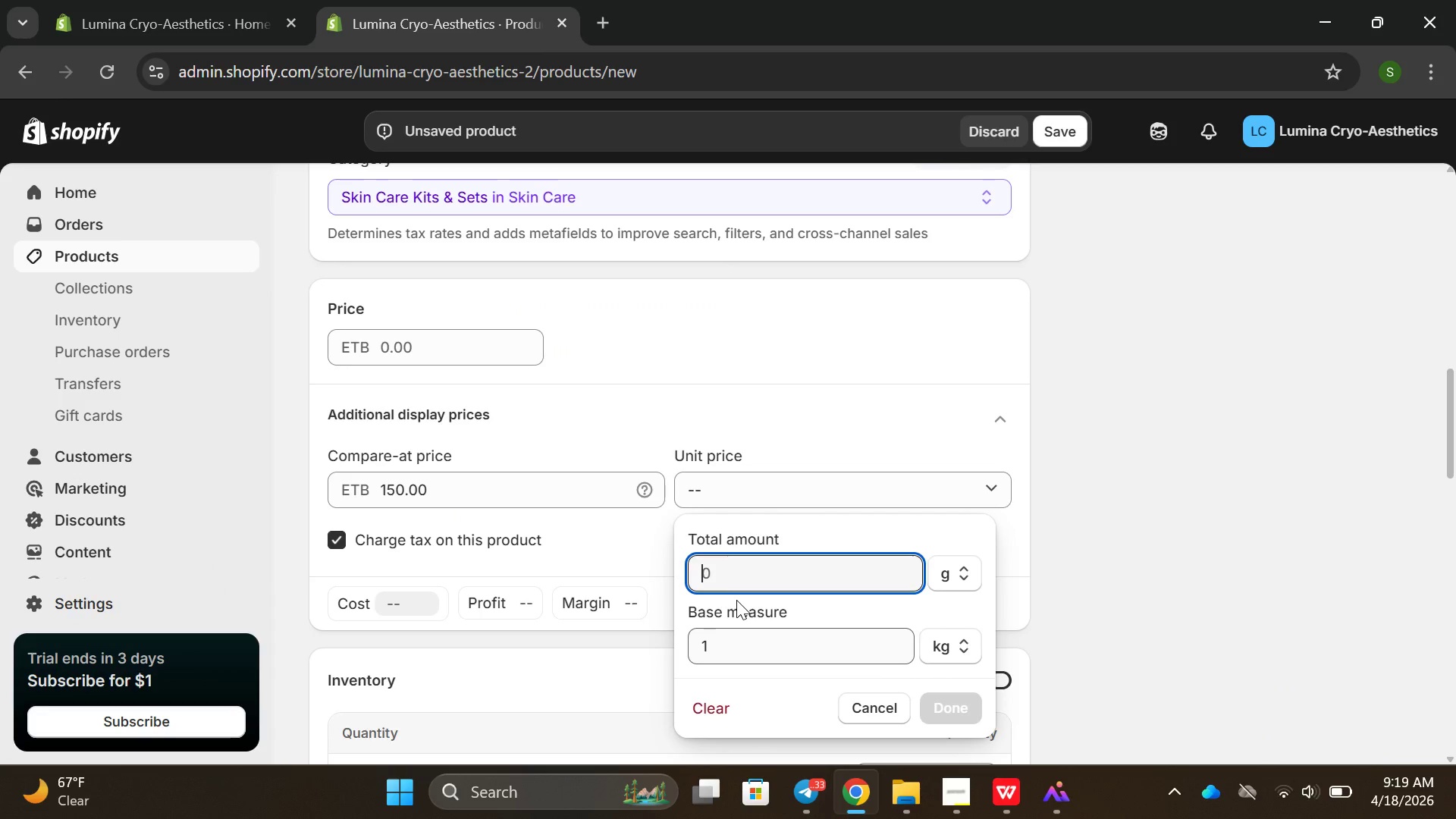 
key(Backspace)
key(Backspace)
key(Backspace)
type(120)
 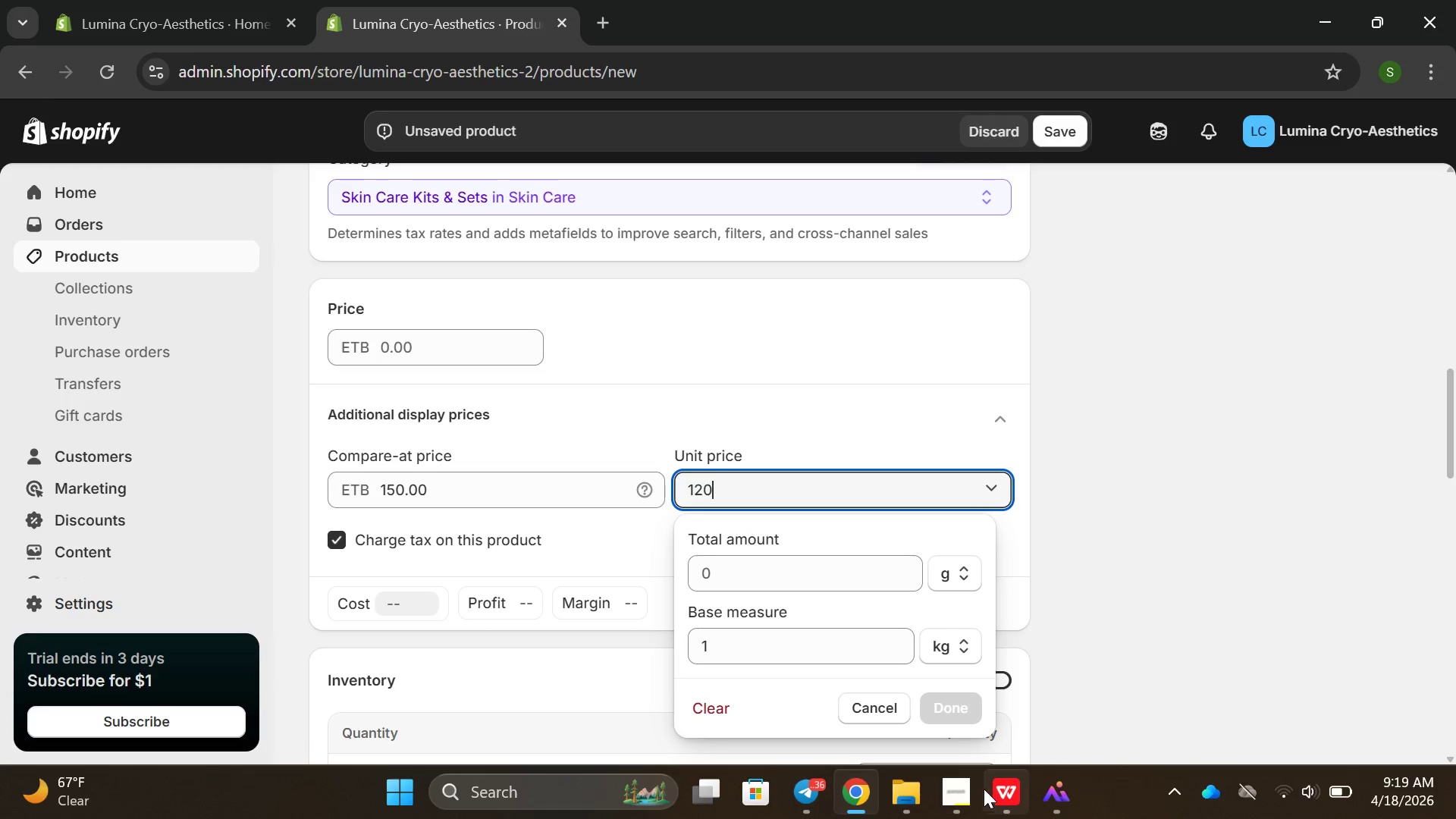 
left_click([962, 787])